 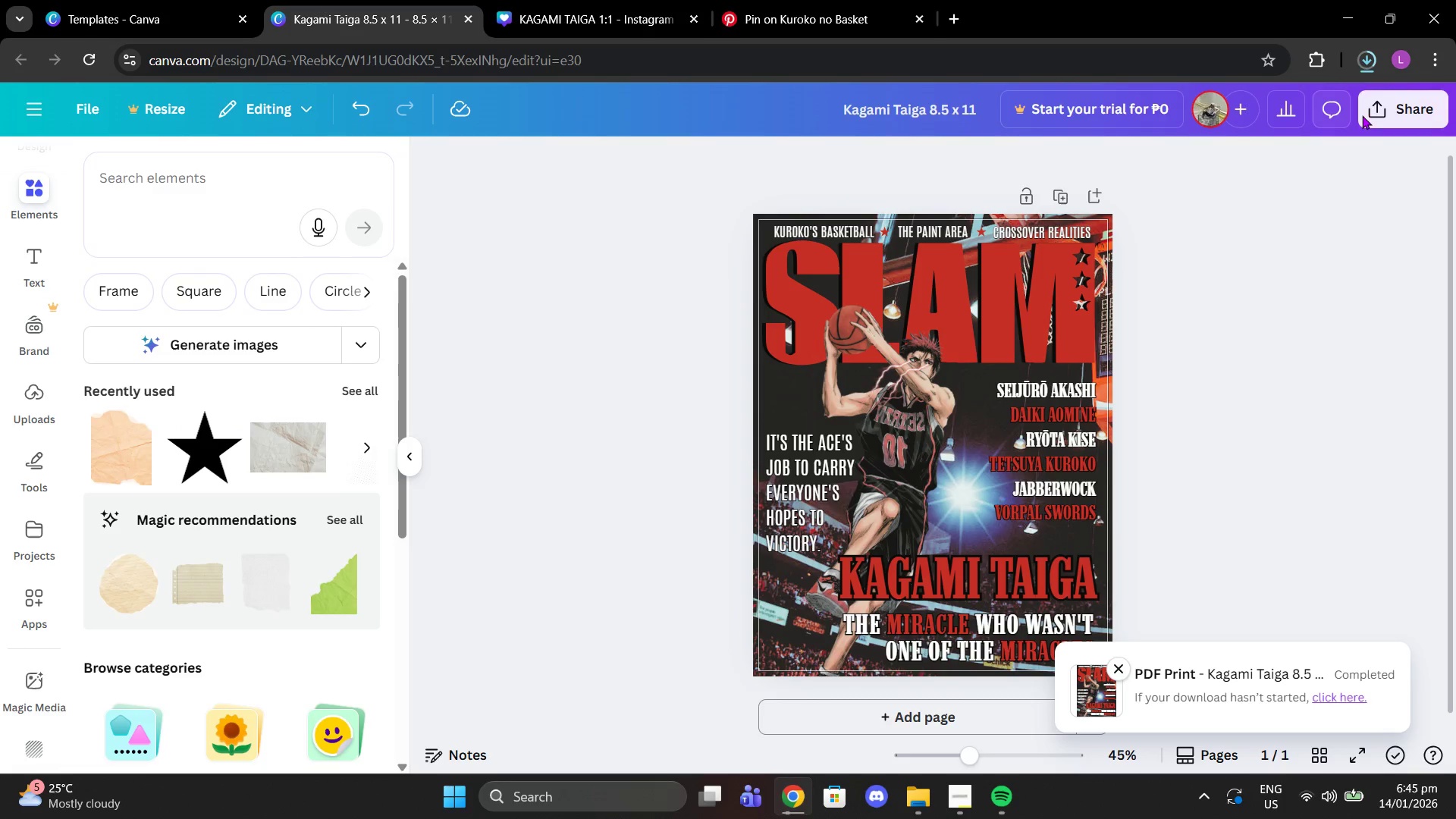 
left_click([1151, 438])
 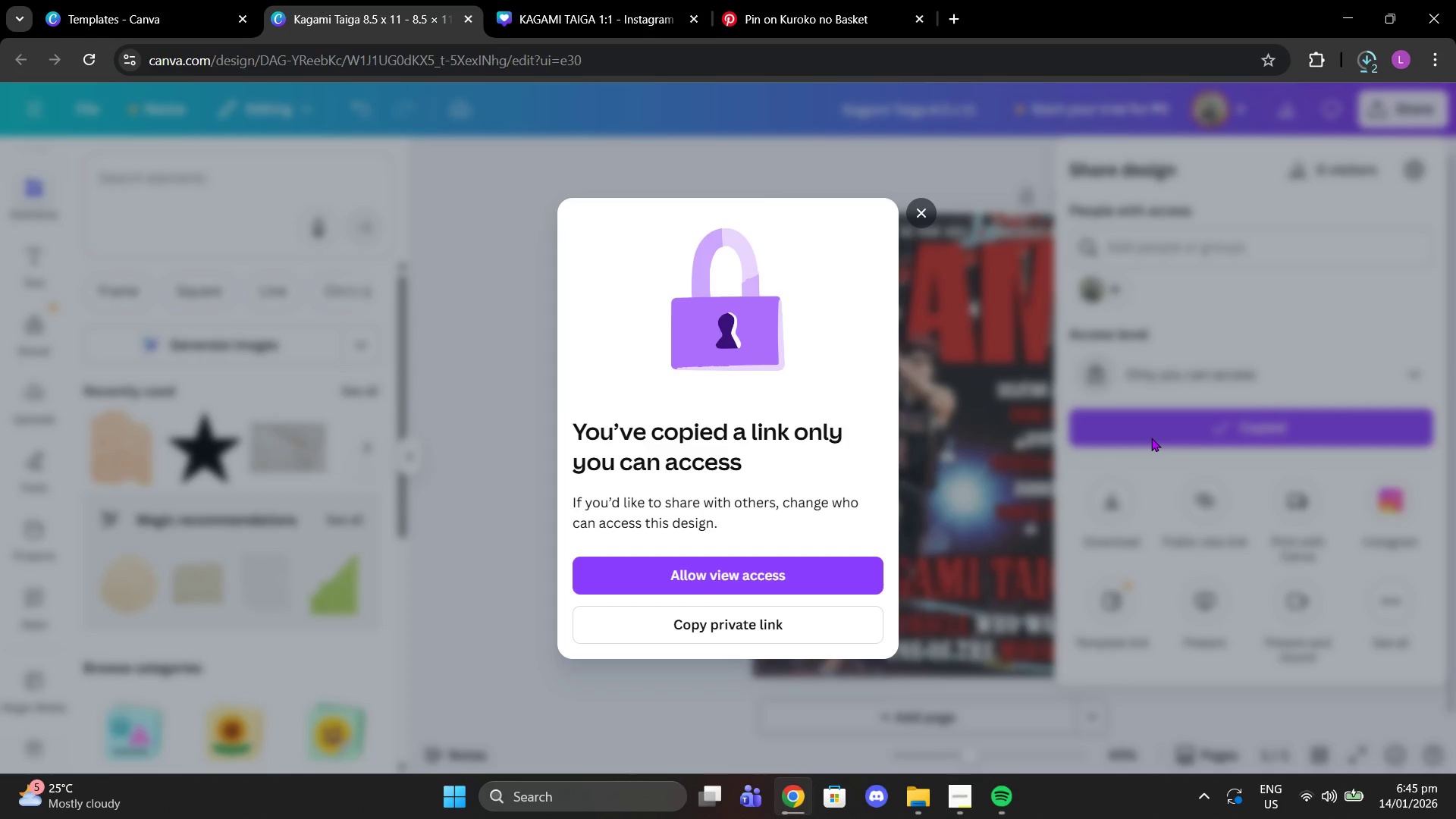 
left_click([832, 570])
 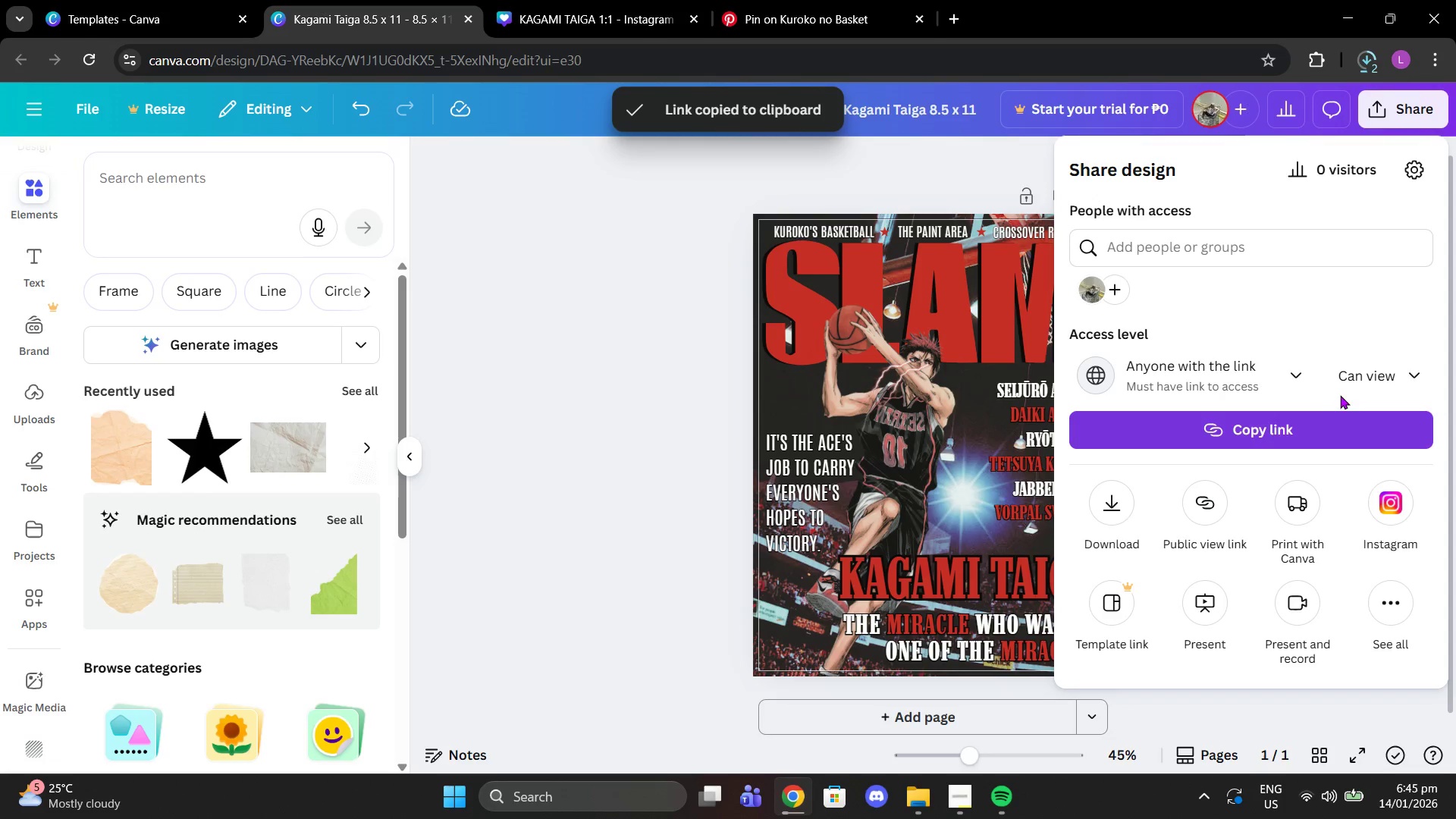 
left_click([1364, 381])
 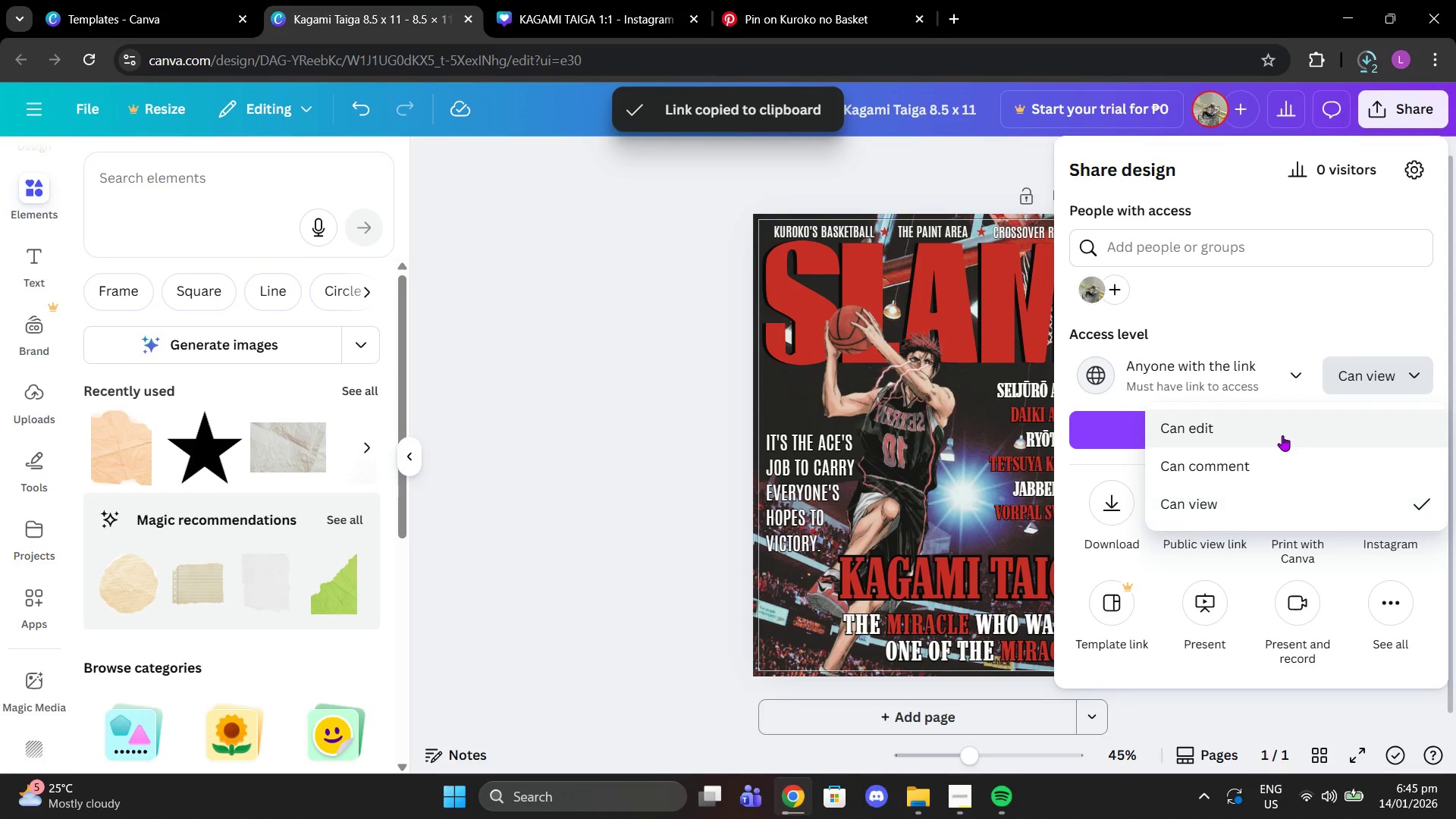 
left_click([1282, 435])
 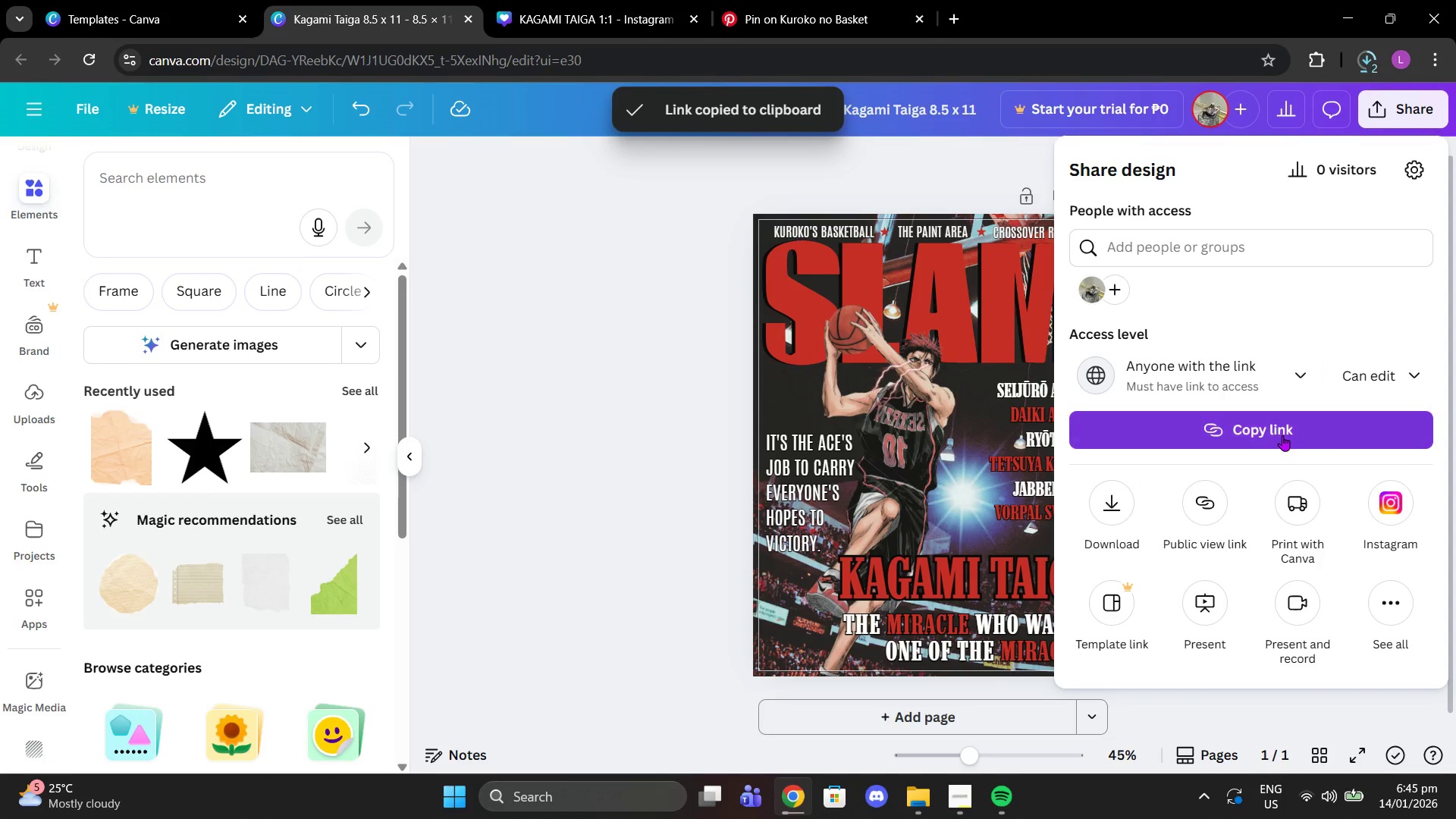 
left_click([1282, 435])
 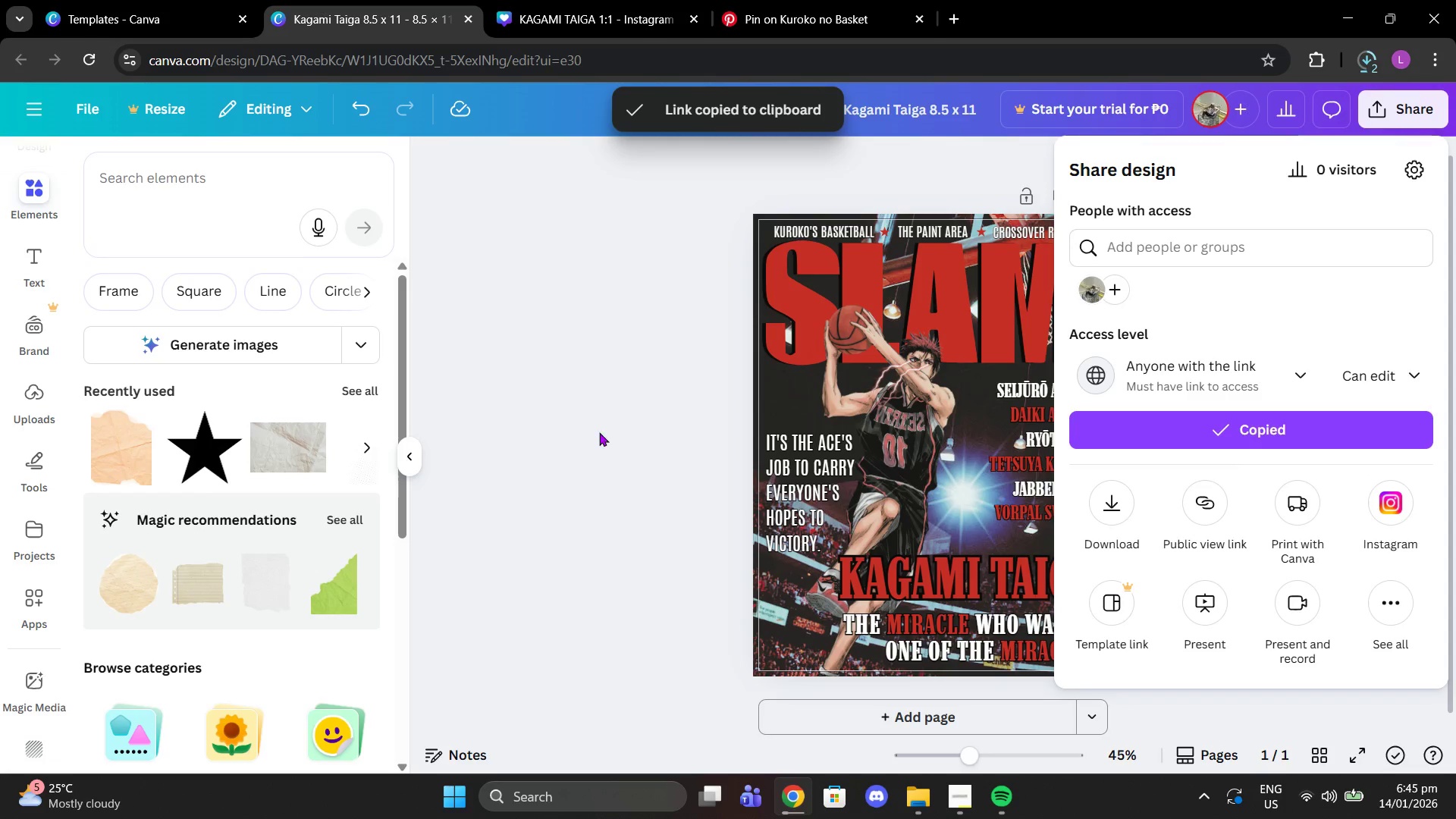 